 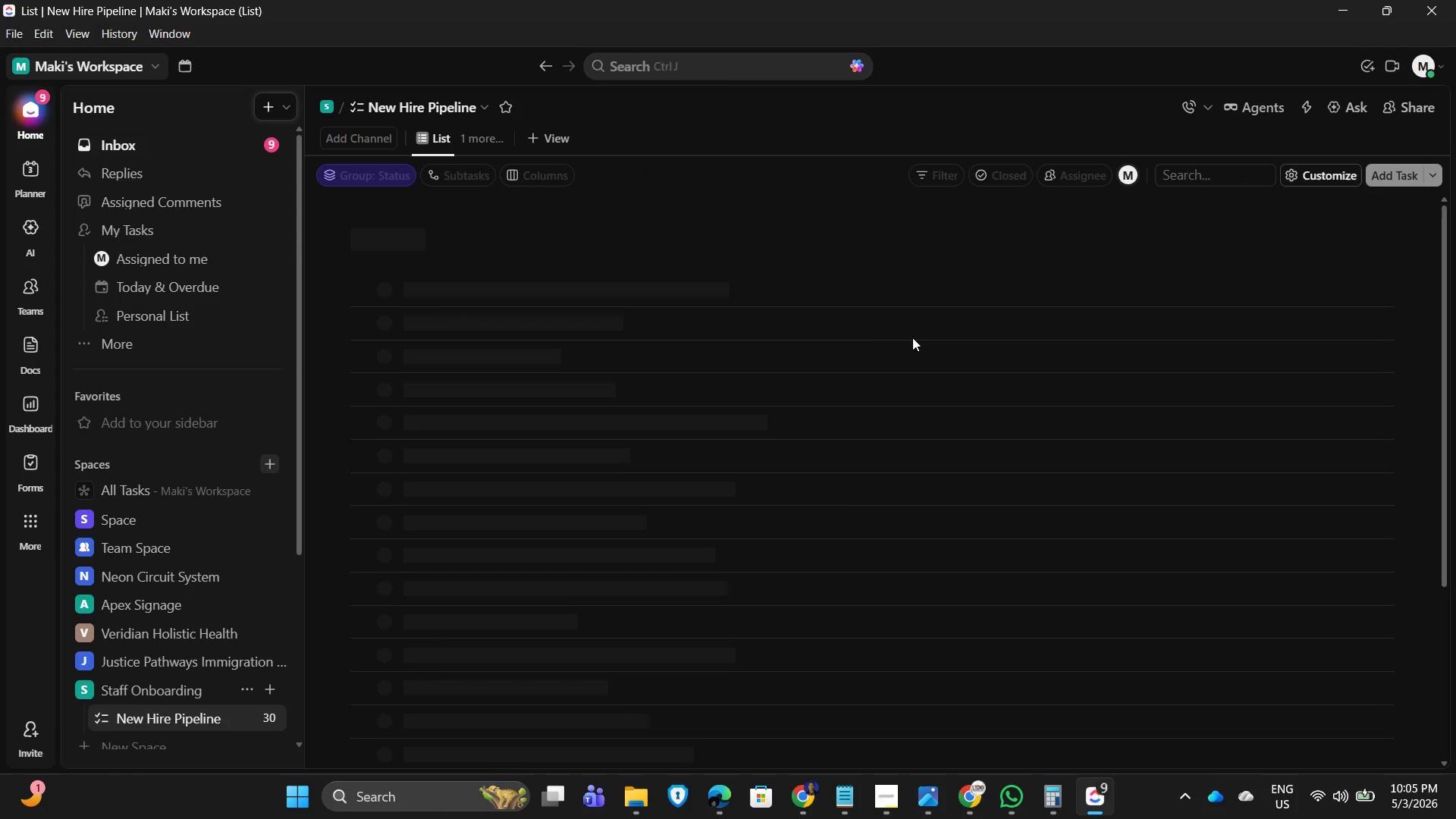 
left_click([784, 193])
 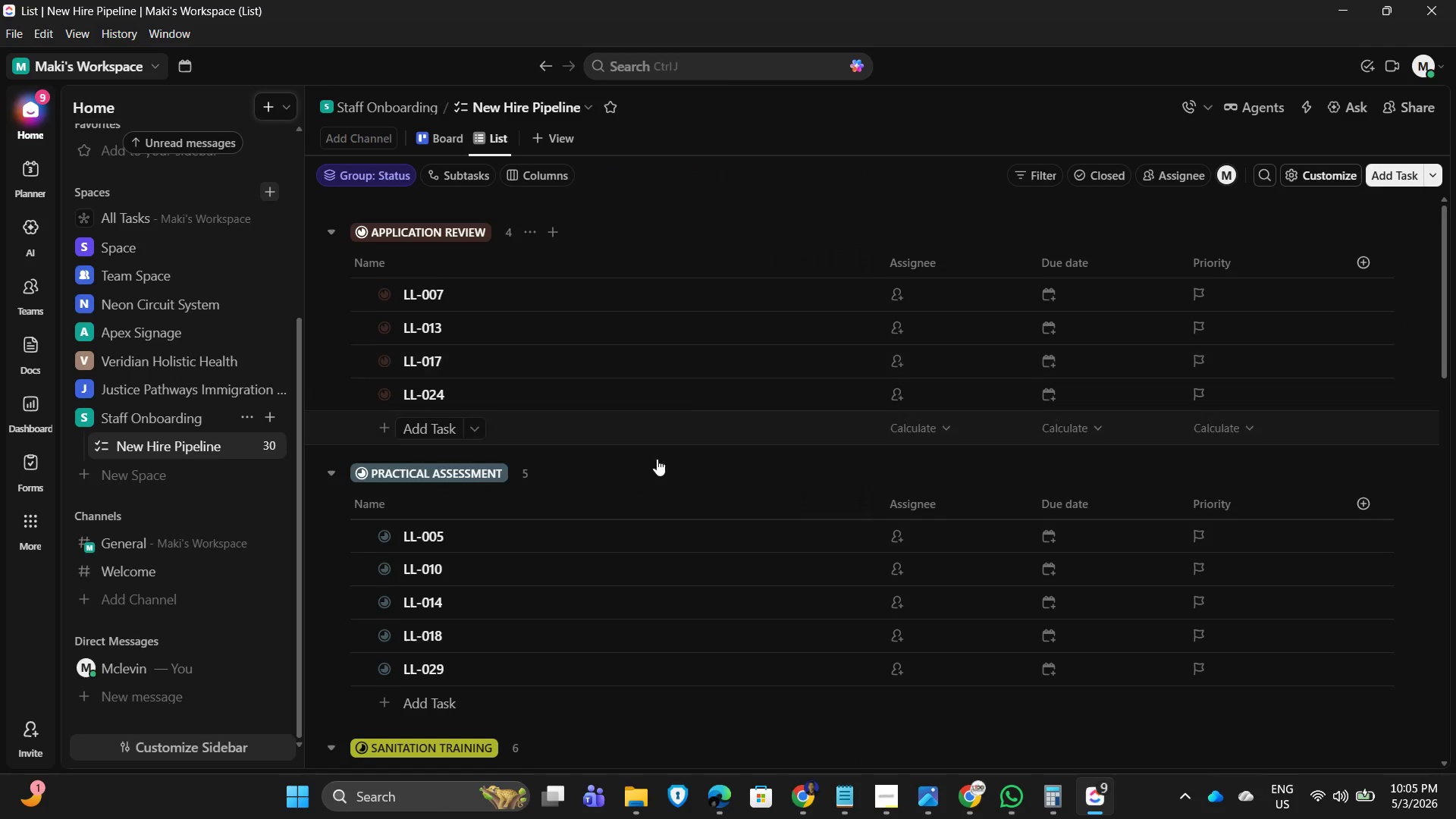 
scroll: coordinate [652, 478], scroll_direction: down, amount: 5.0
 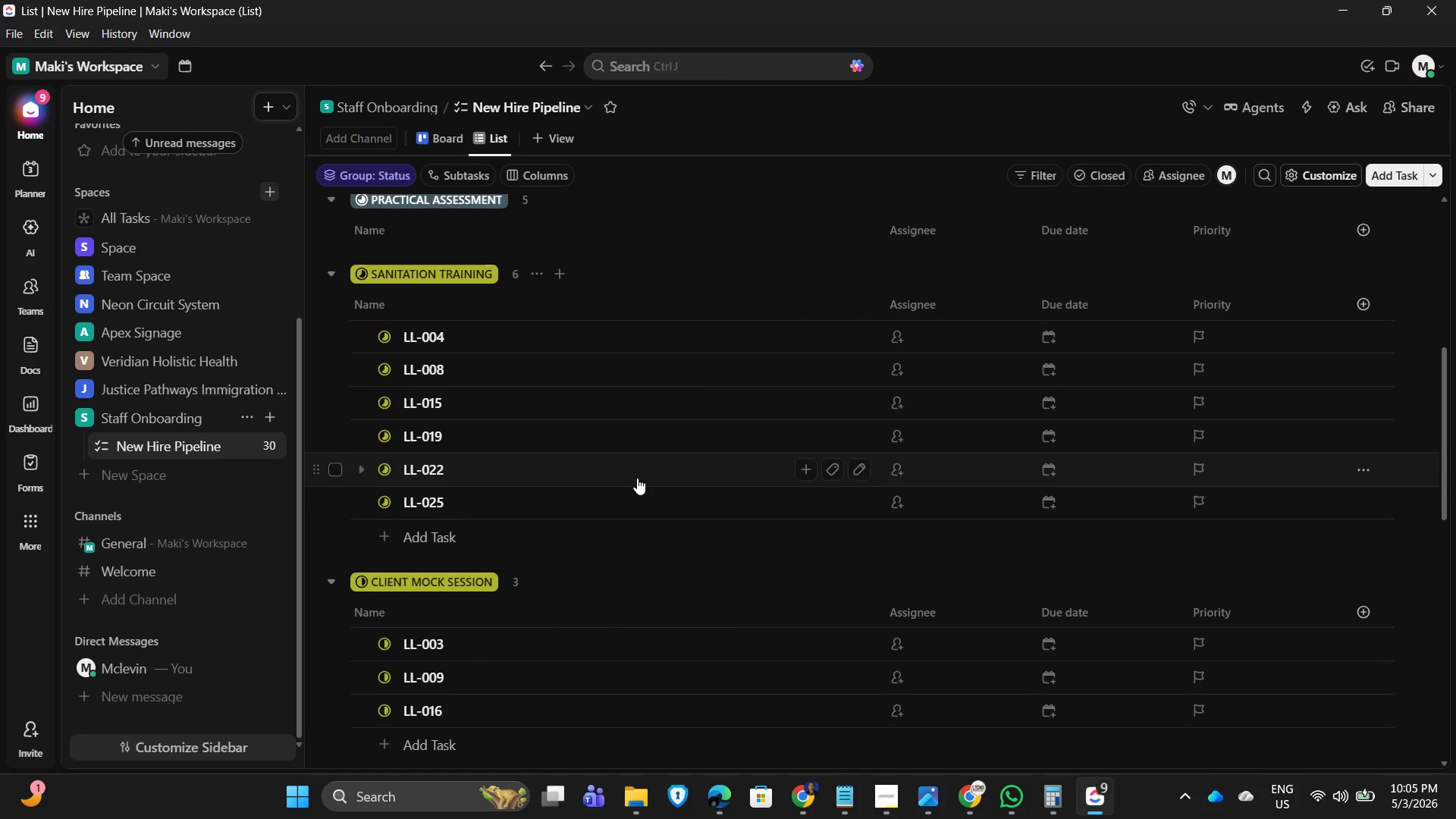 
scroll: coordinate [644, 476], scroll_direction: up, amount: 10.0
 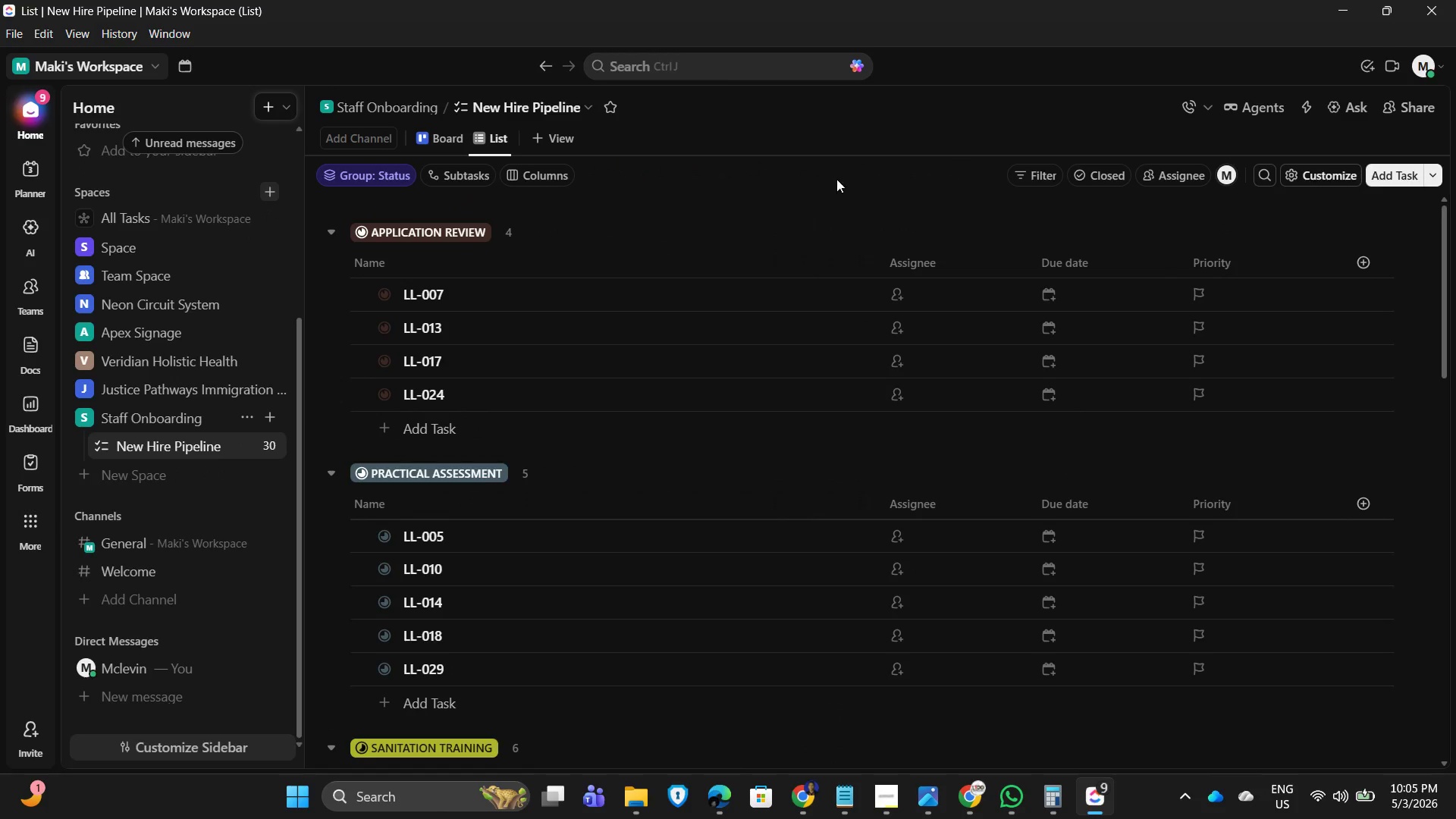 
left_click([868, 168])
 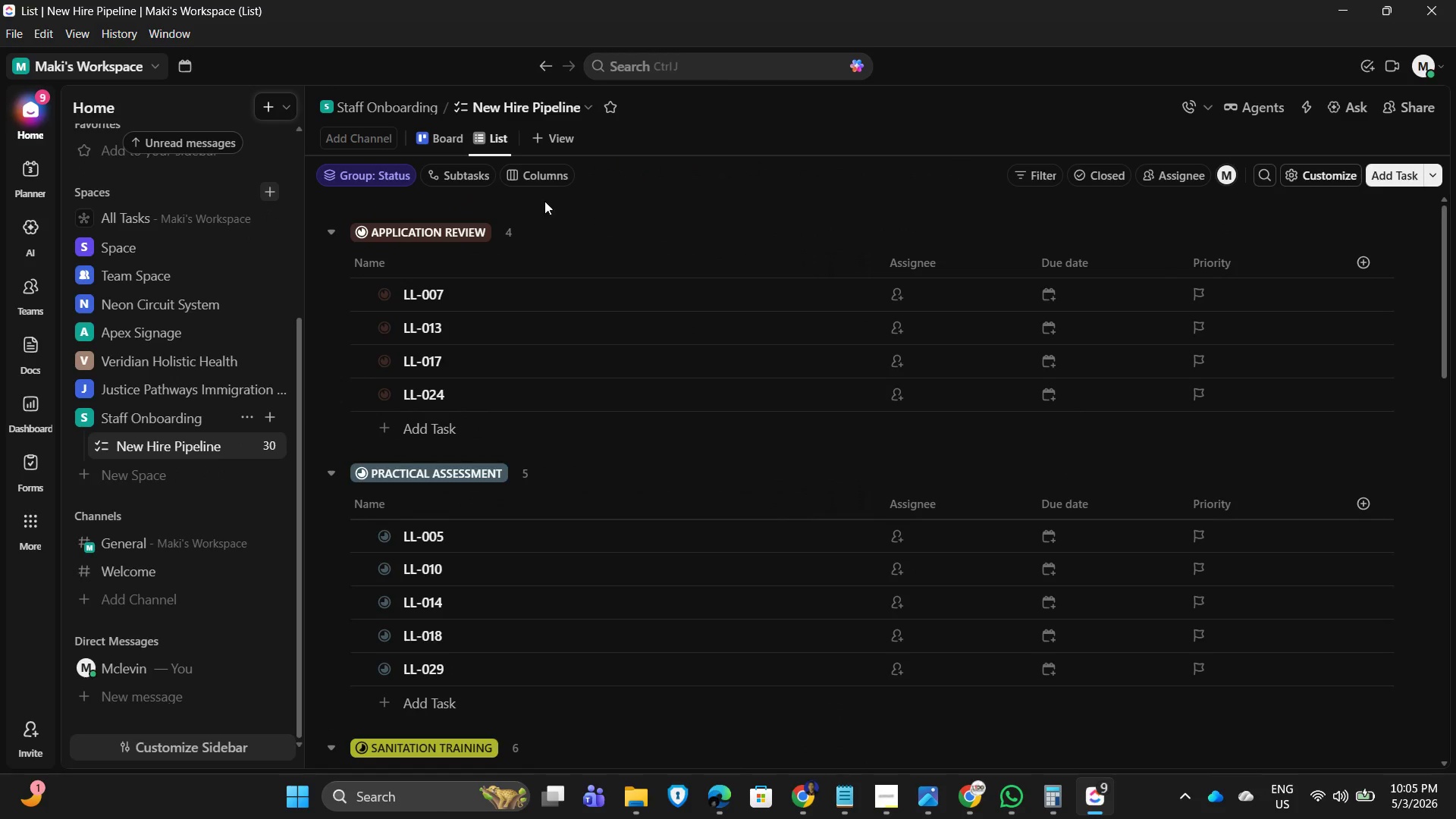 
left_click([513, 172])
 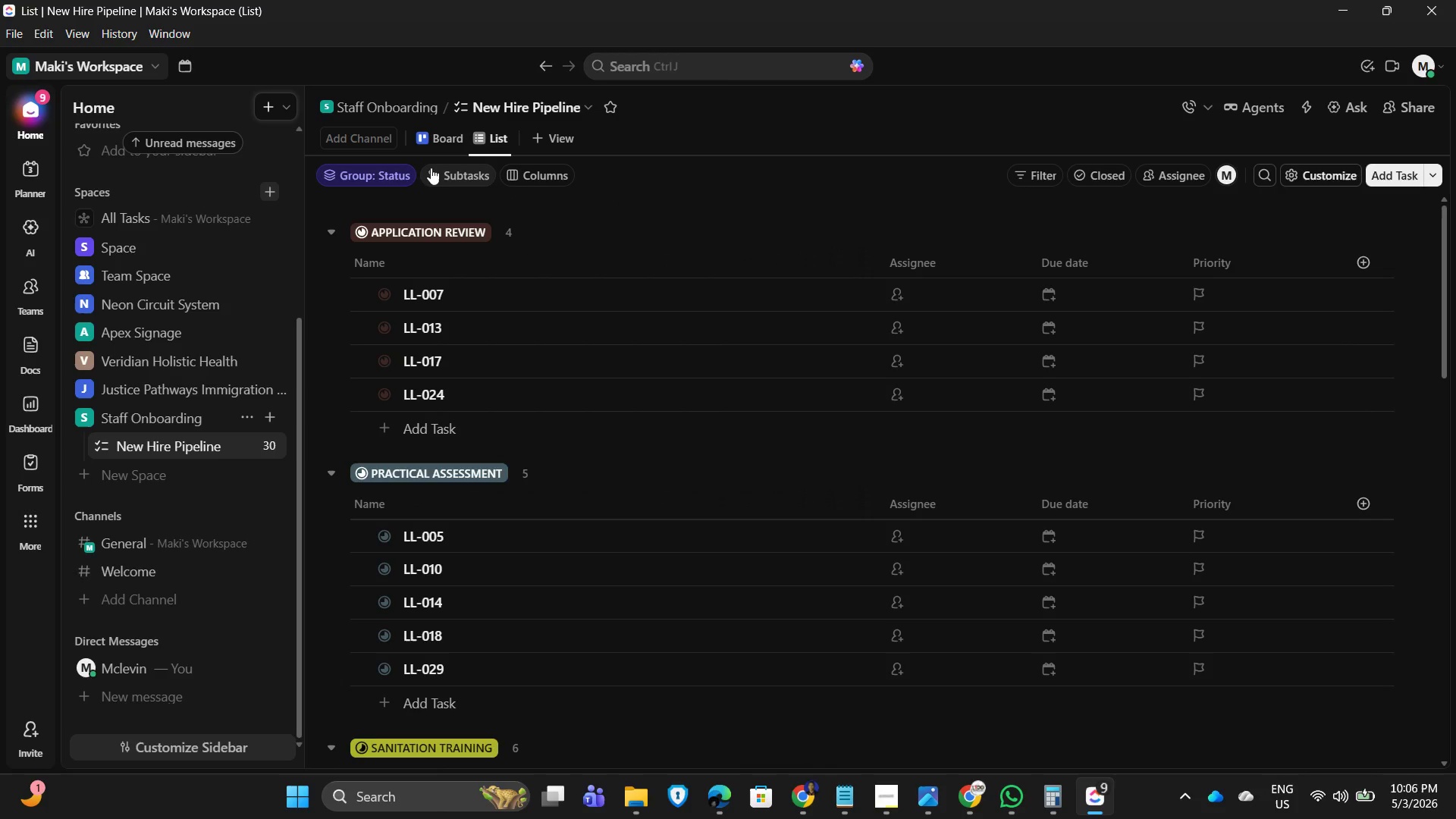 
left_click([357, 177])
 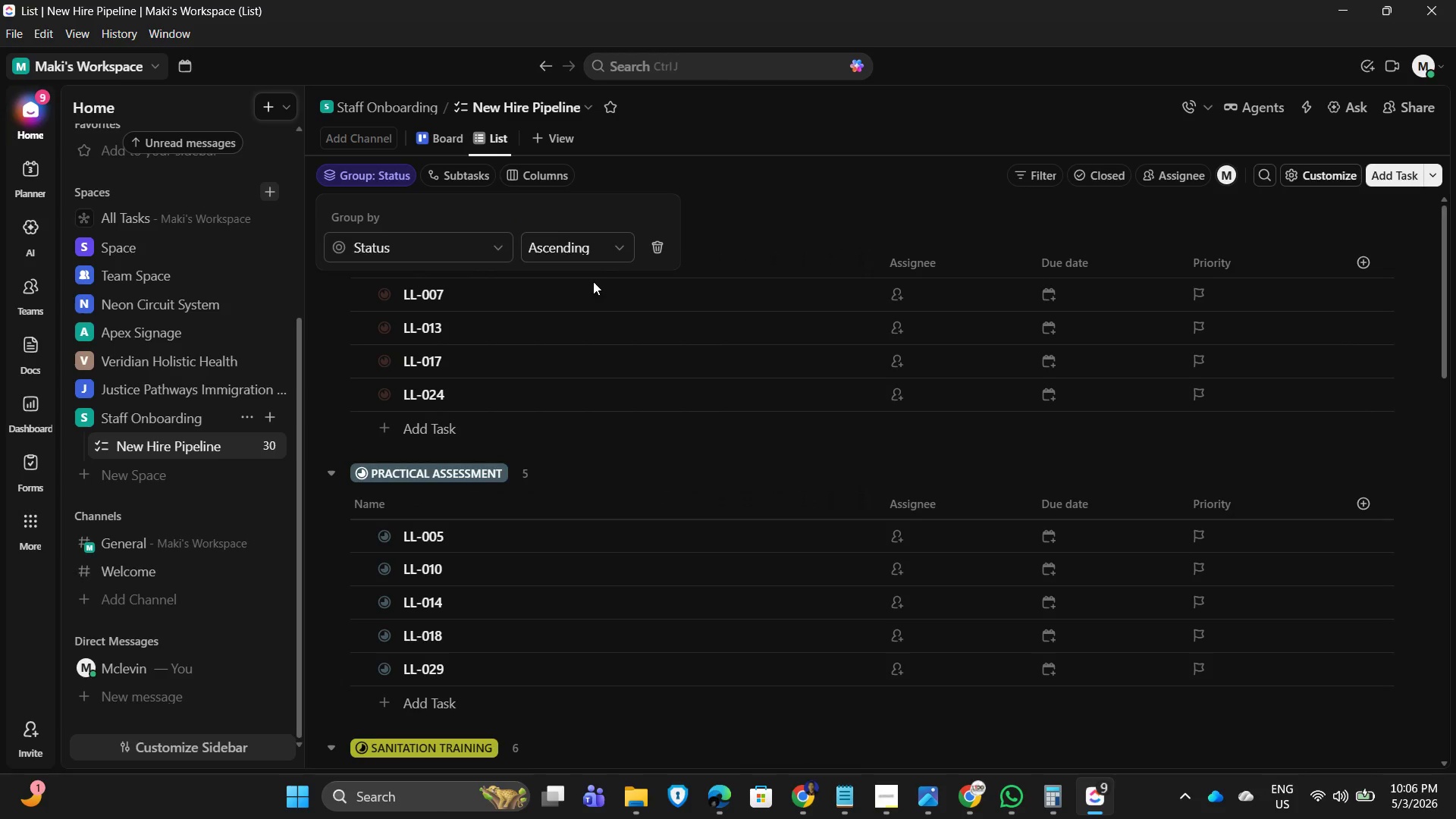 
left_click([598, 253])
 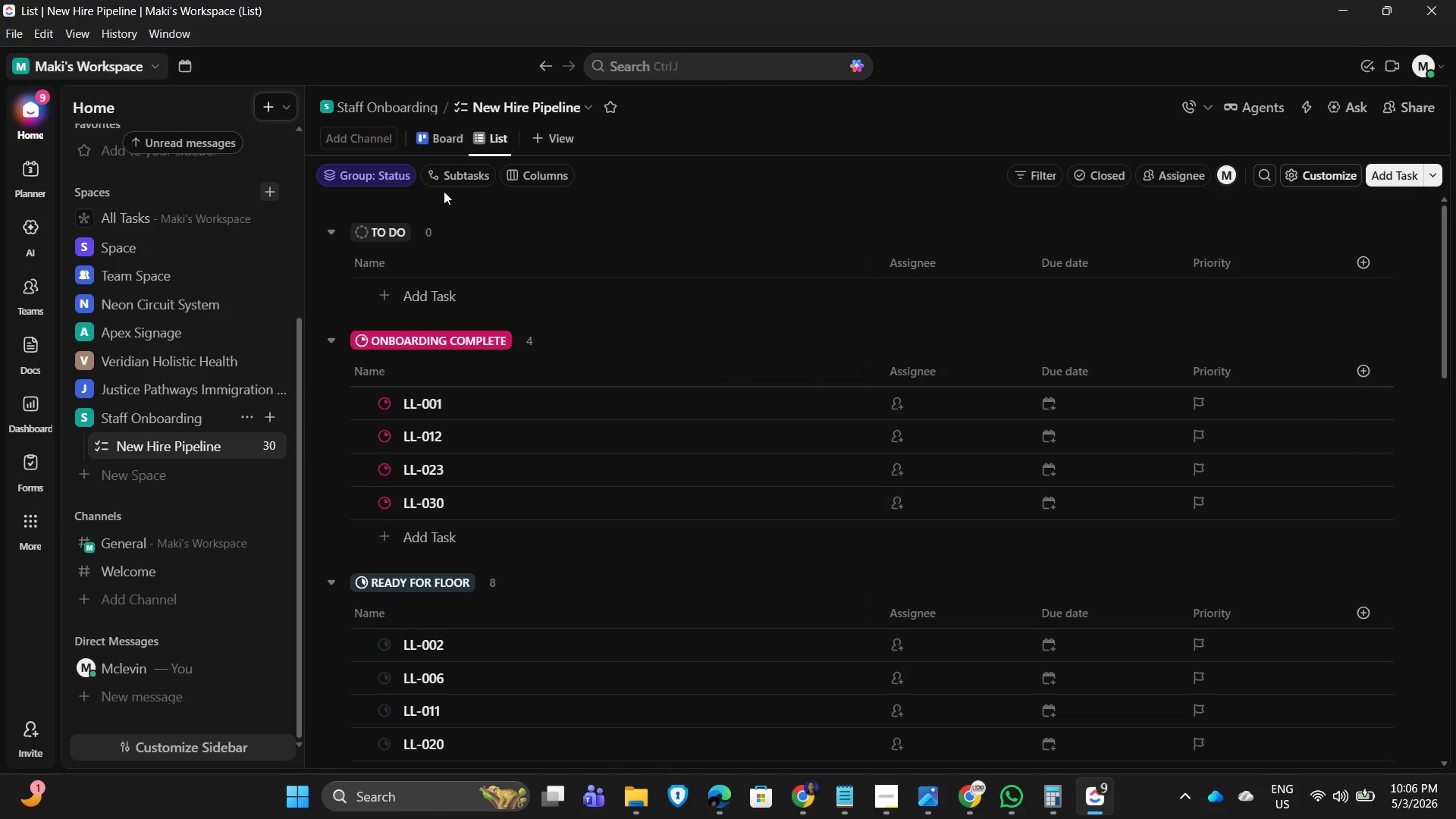 
left_click([720, 238])
 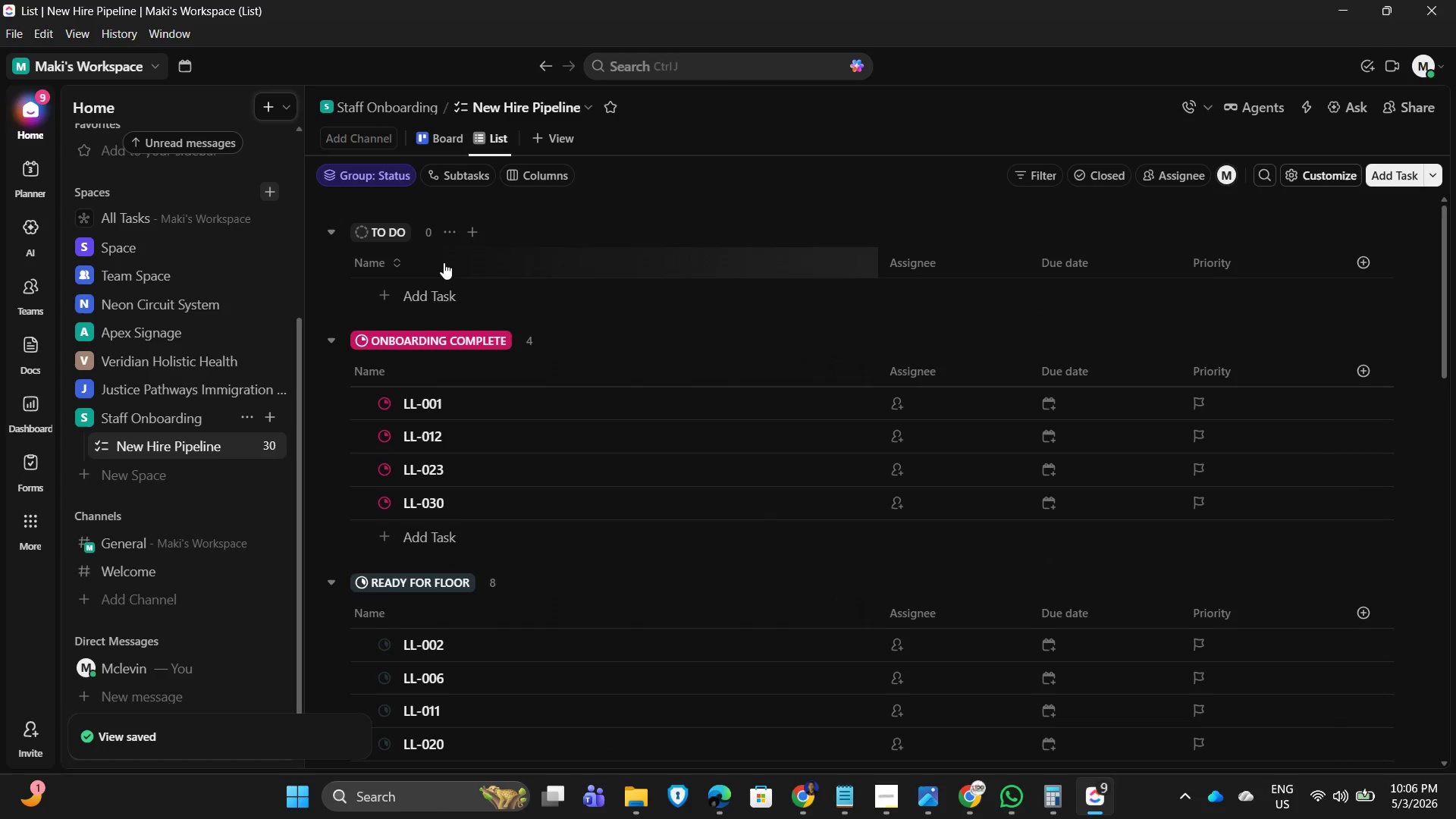 
left_click([450, 233])